 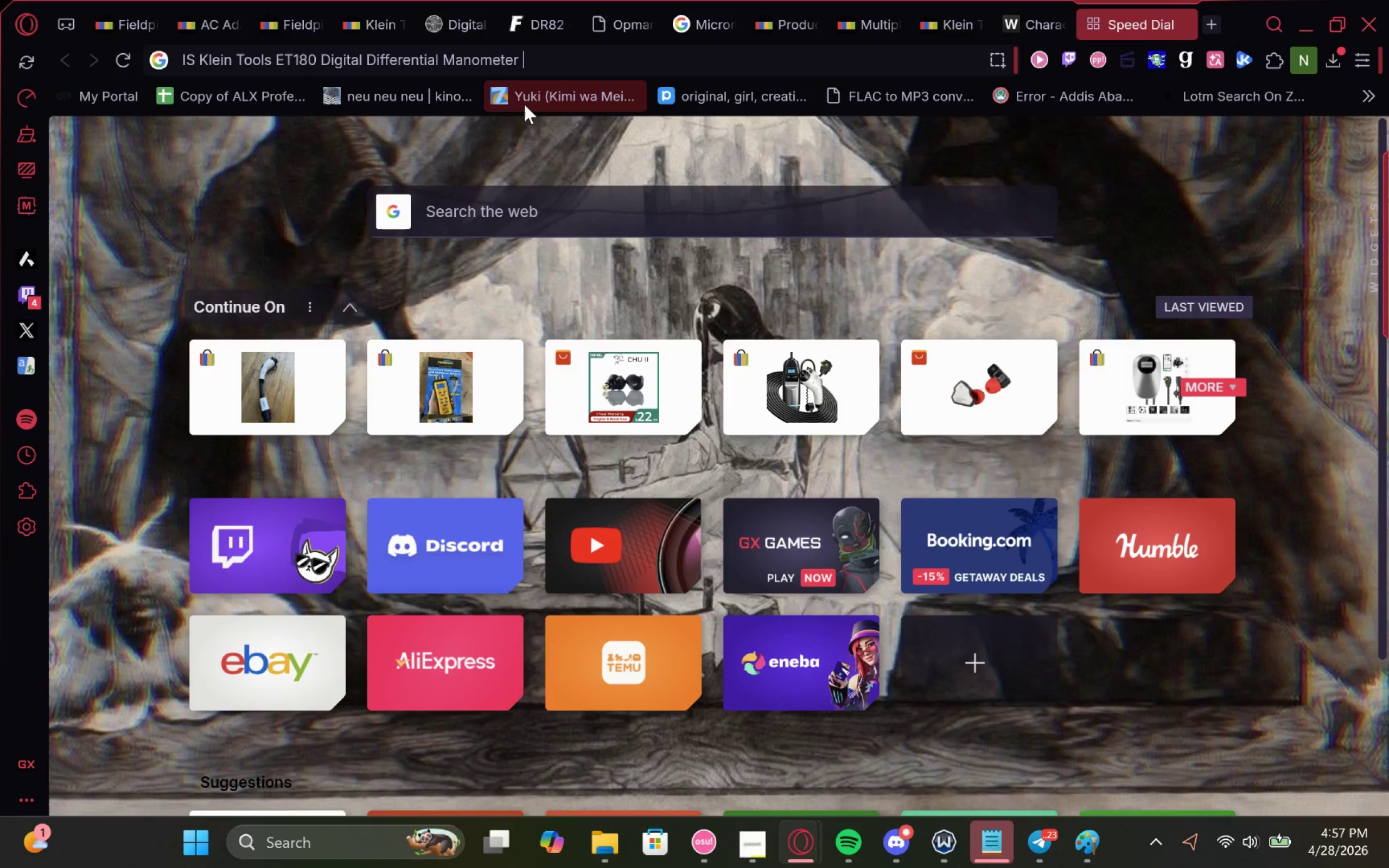 
key(Control+V)
 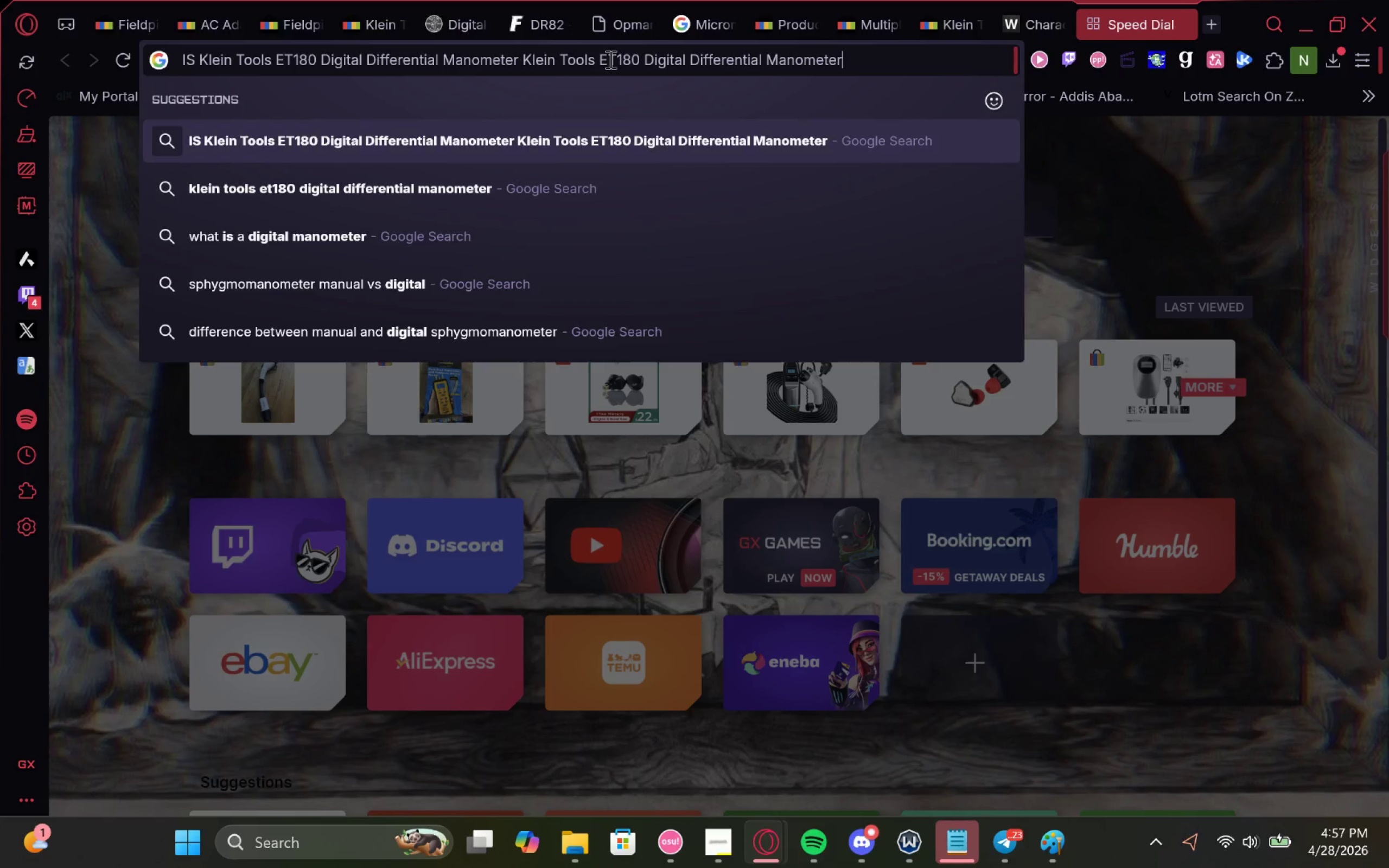 
key(Enter)
 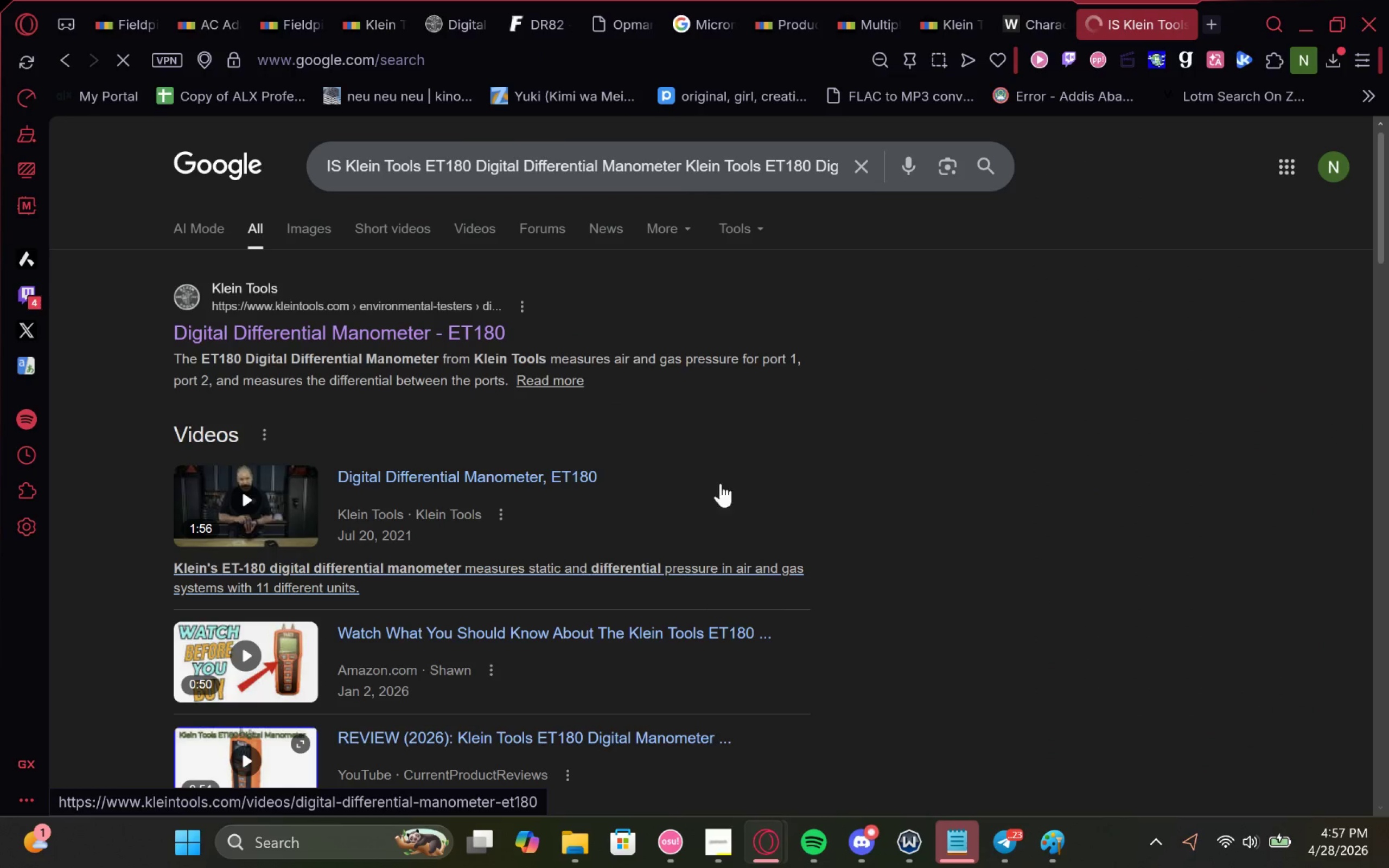 
left_click([200, 231])
 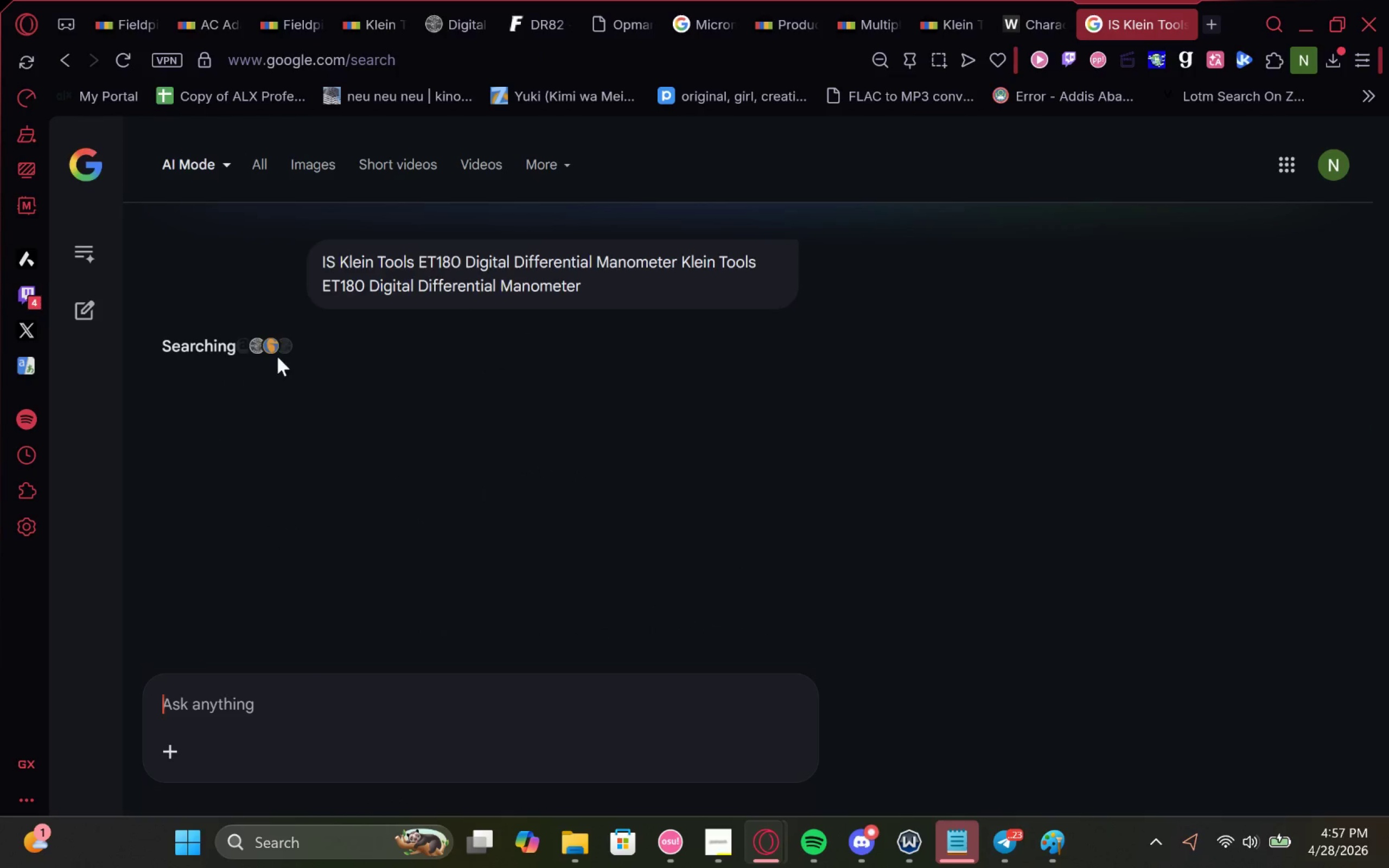 
left_click([85, 62])
 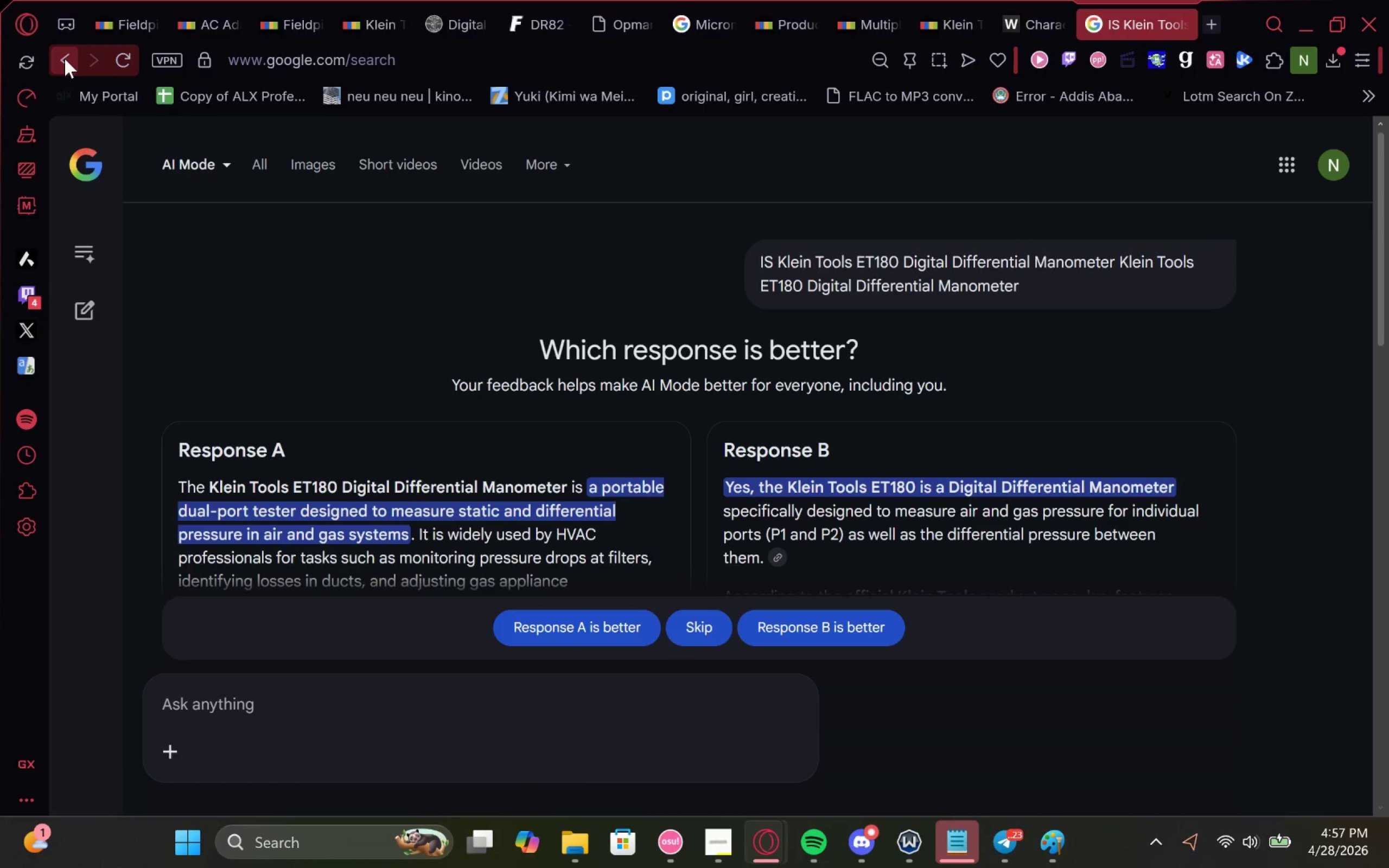 
left_click([67, 58])
 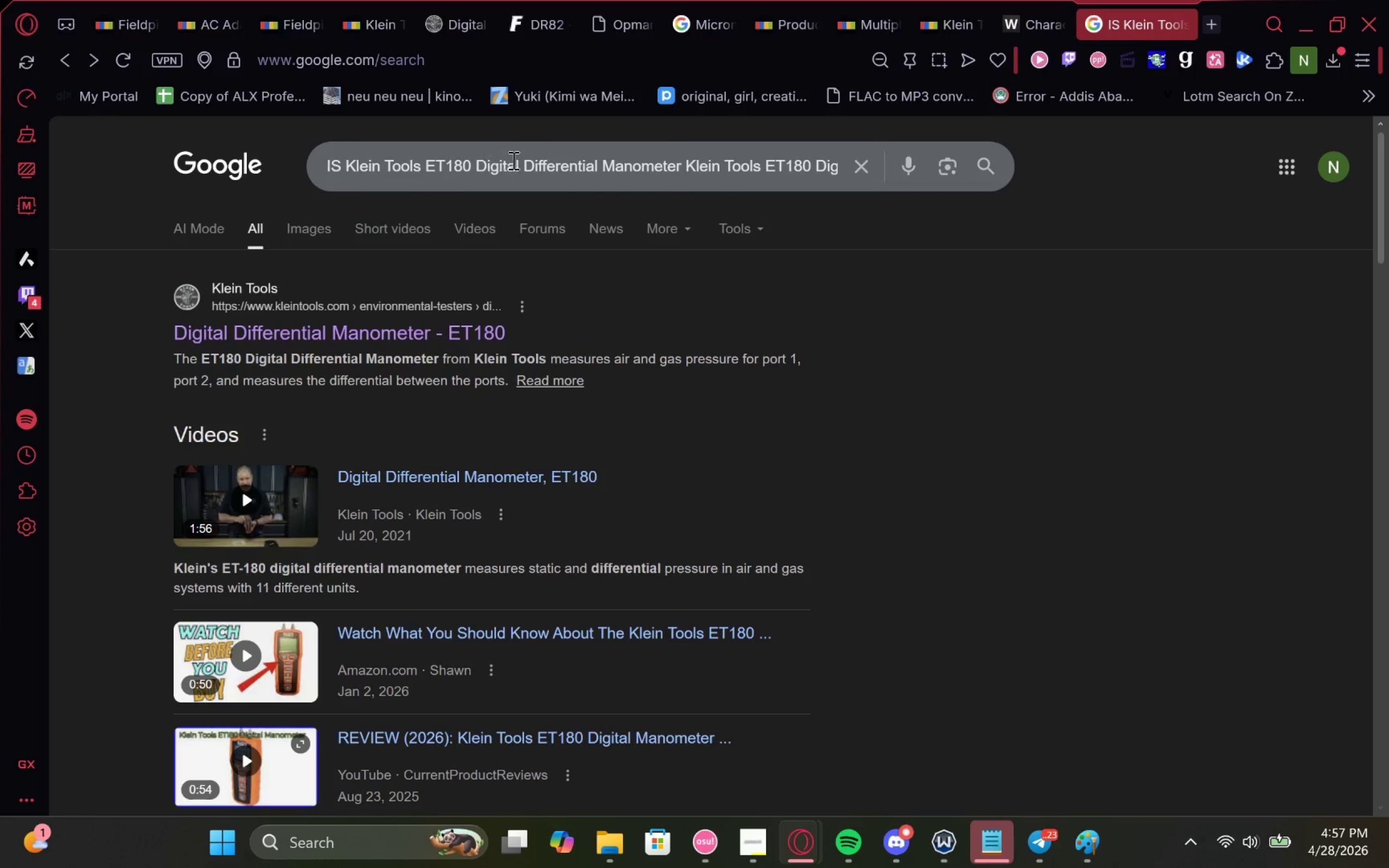 
wait(7.08)
 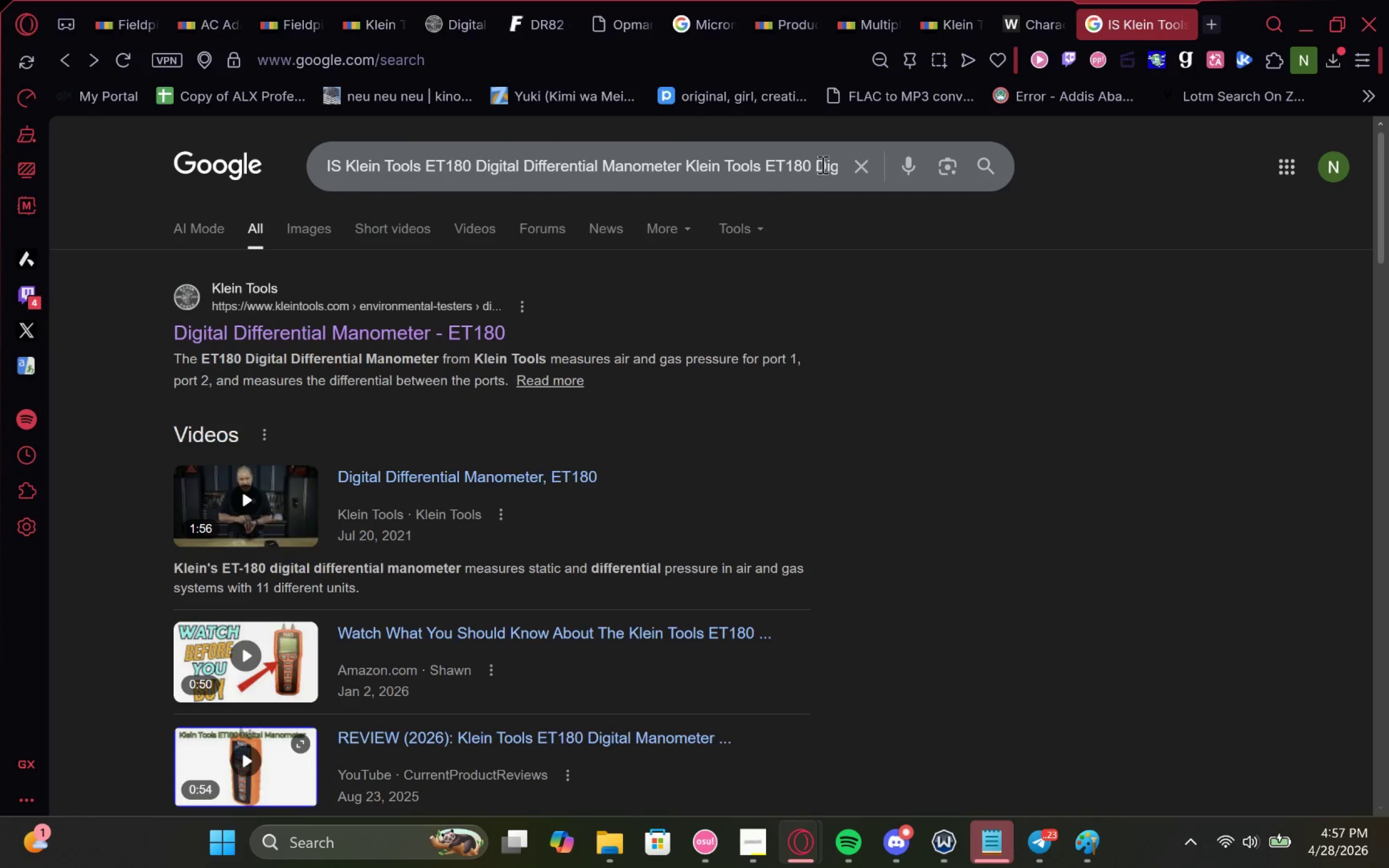 
left_click_drag(start_coordinate=[683, 164], to_coordinate=[957, 164])
 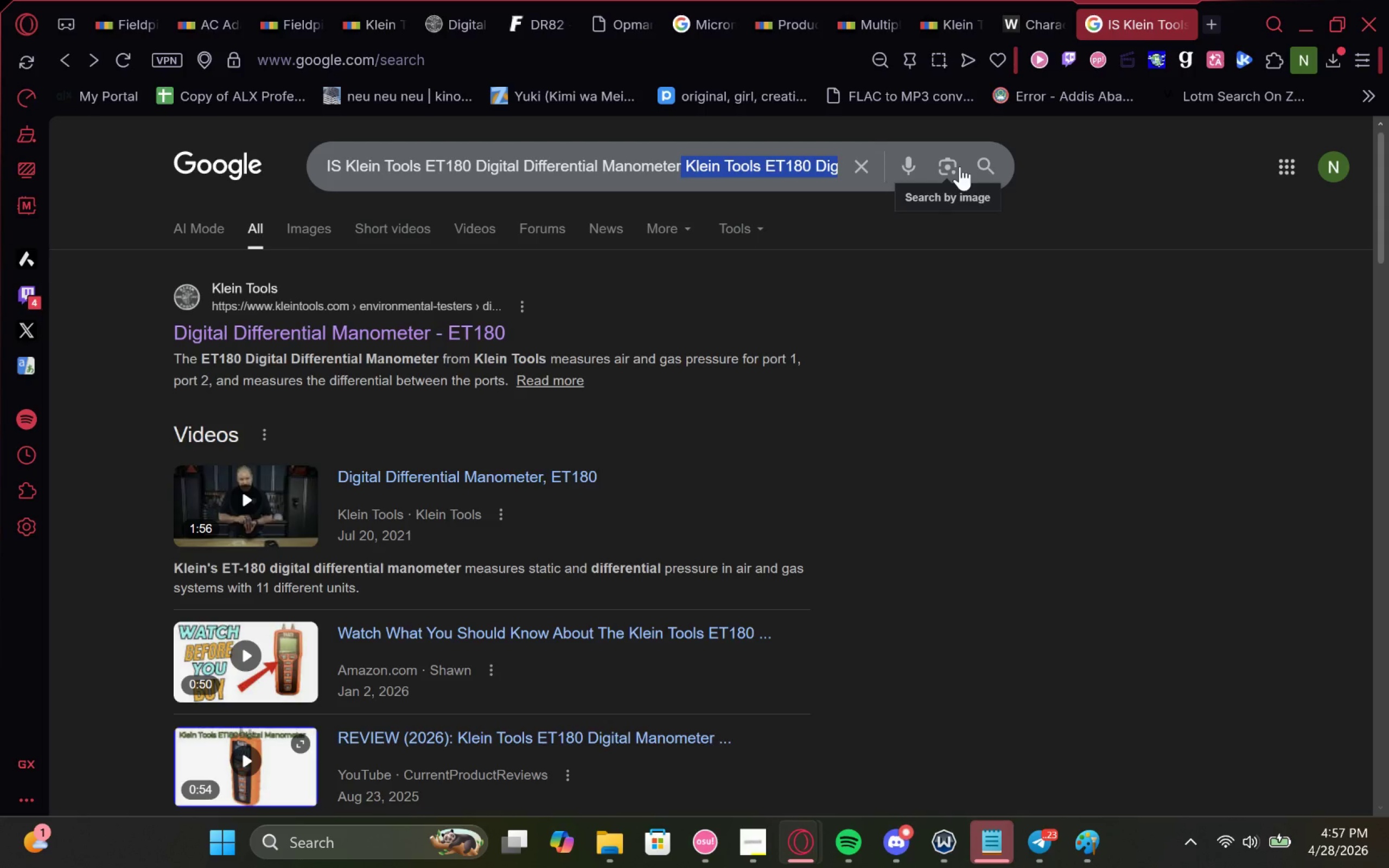 
key(Backspace)
 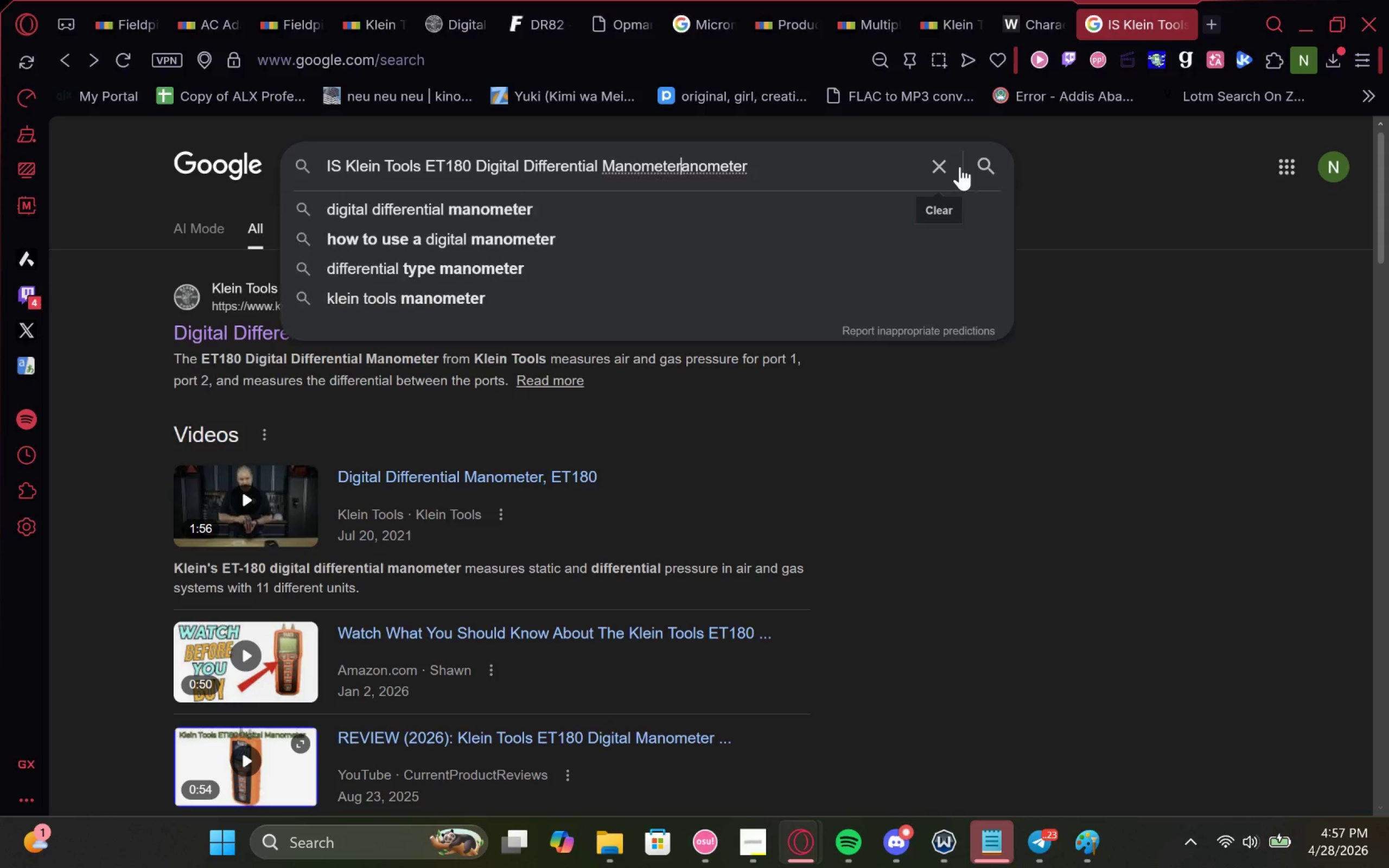 
hold_key(key=Delete, duration=0.92)
 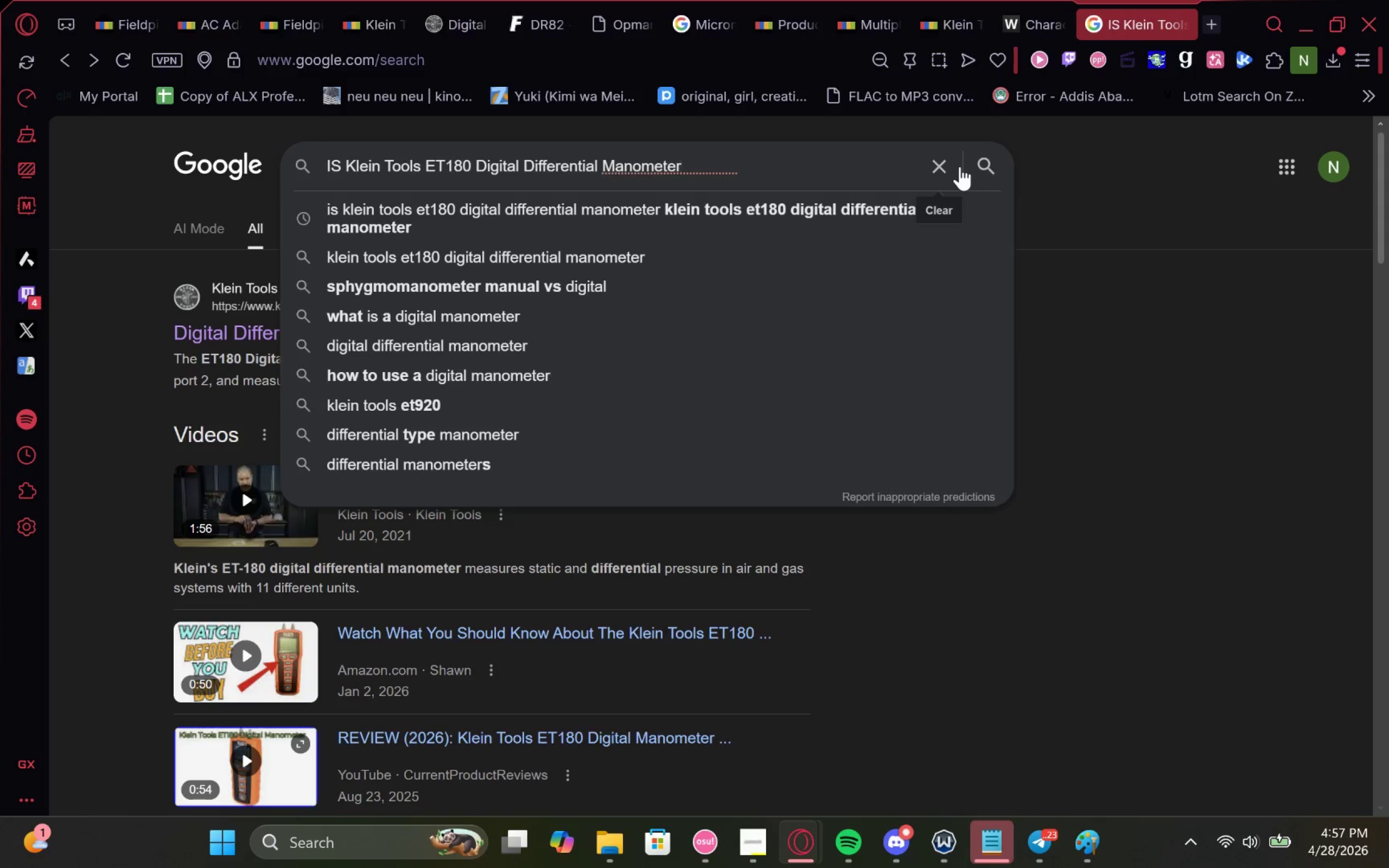 
key(Space)
 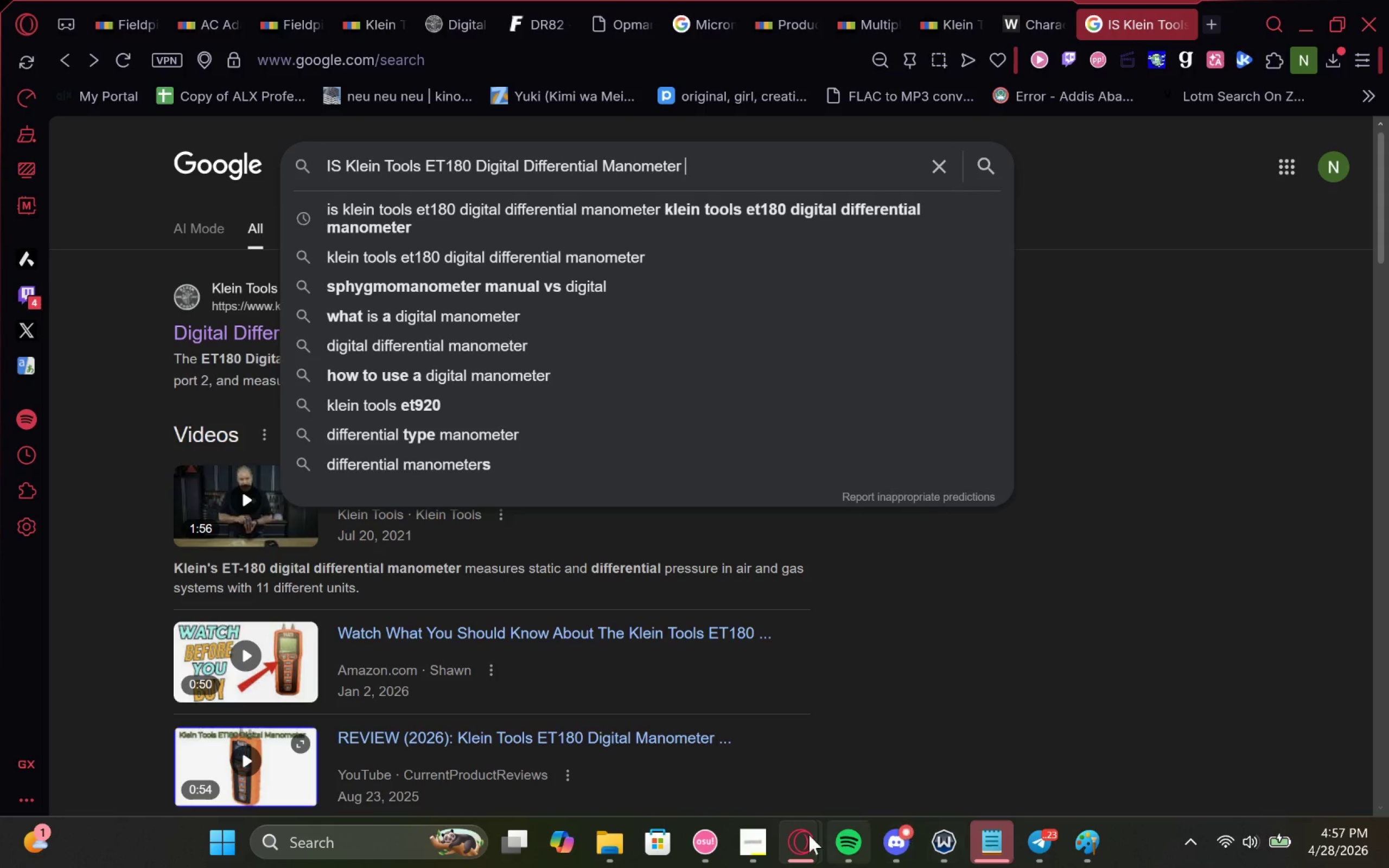 
left_click([772, 835])